 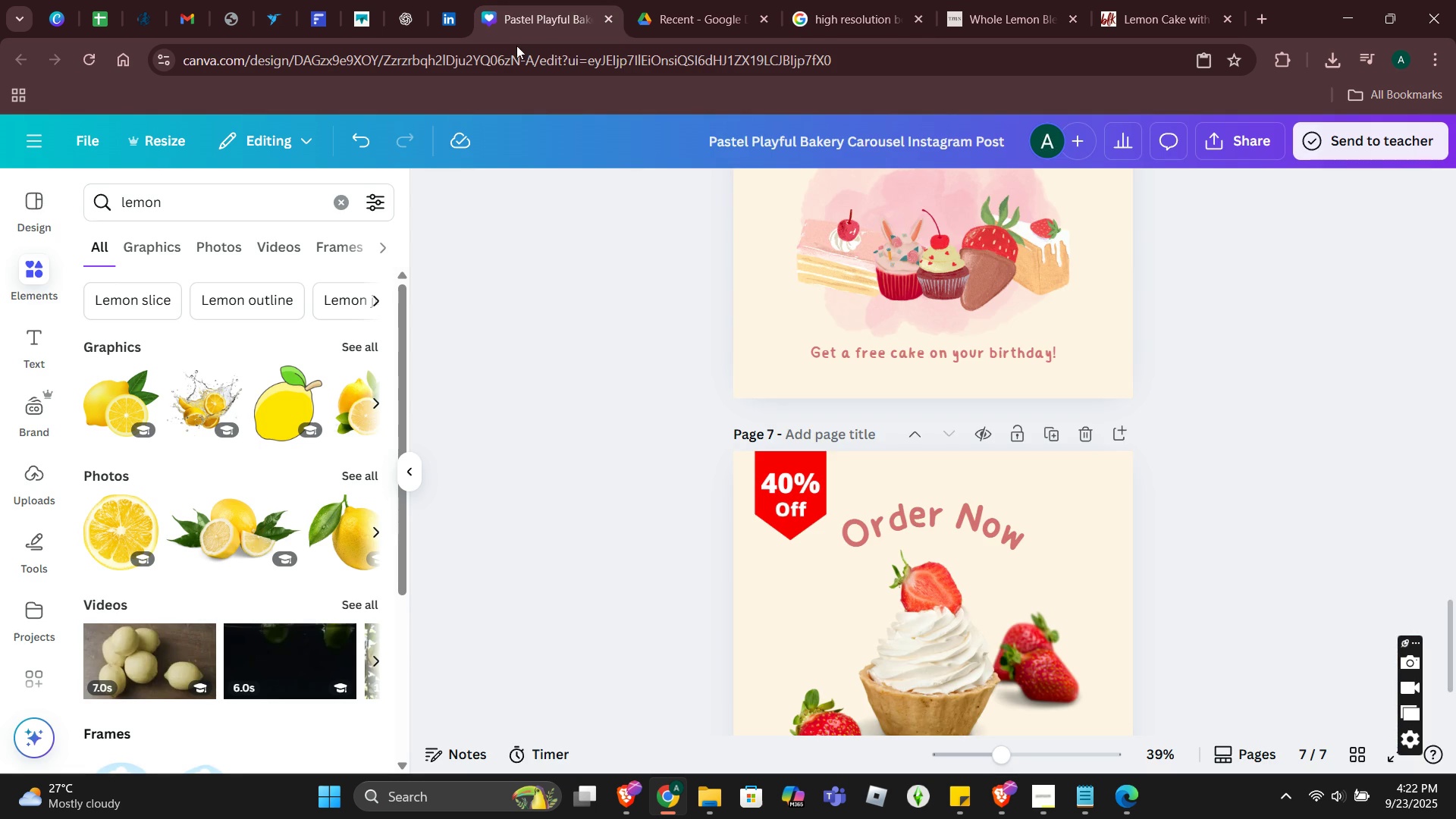 
scroll: coordinate [667, 638], scroll_direction: down, amount: 8.0
 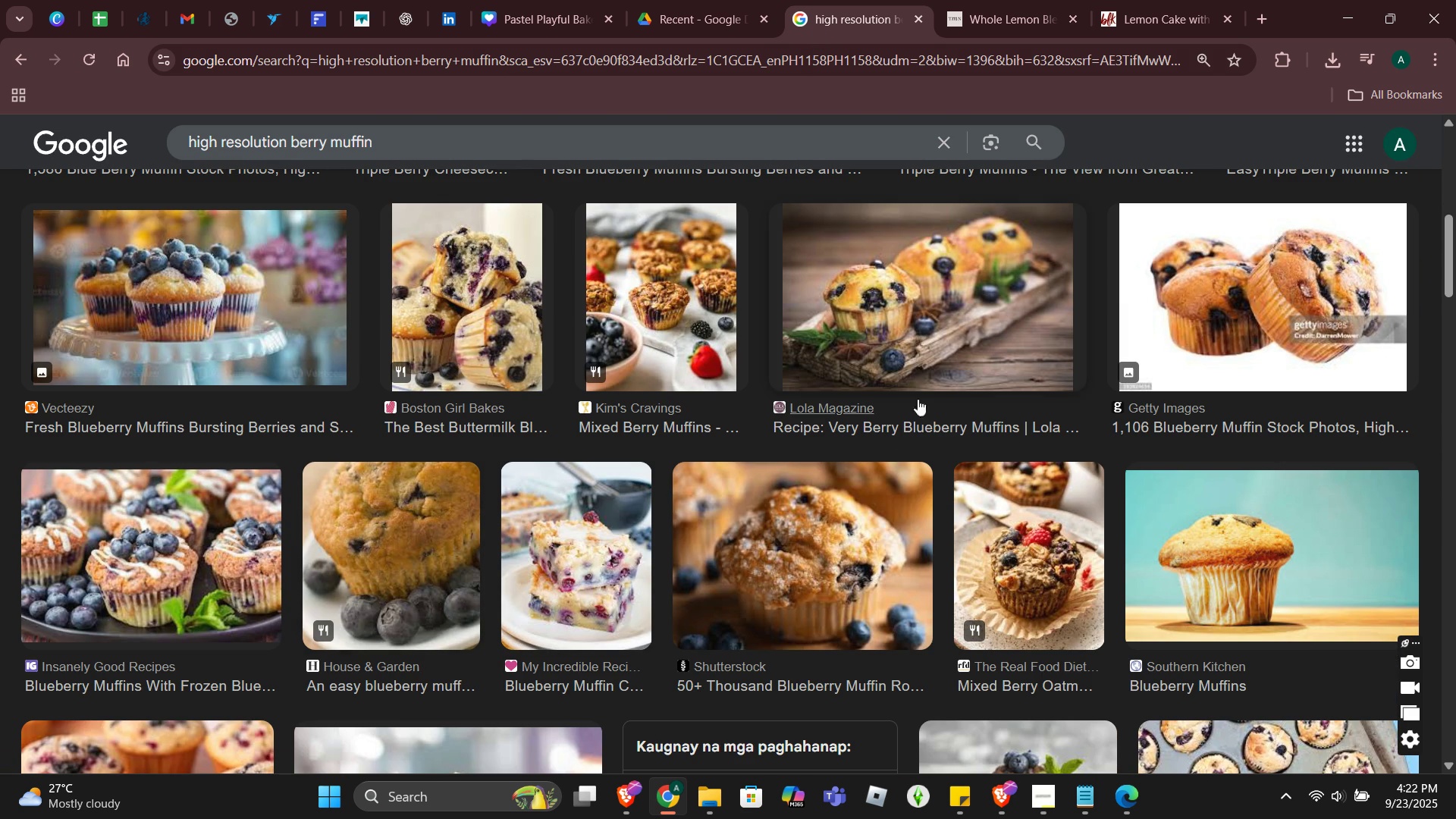 
left_click([1219, 332])
 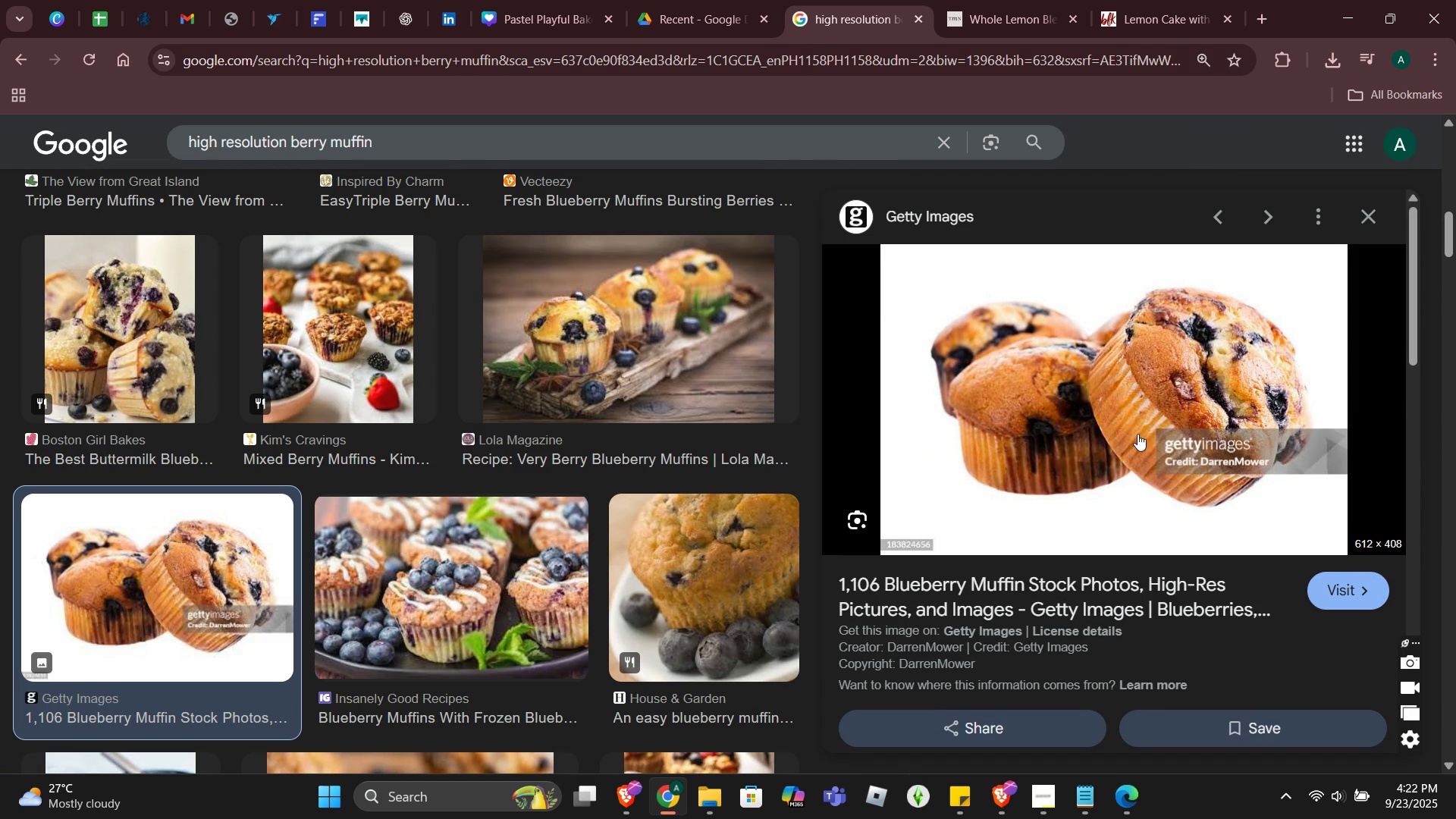 
right_click([1065, 453])
 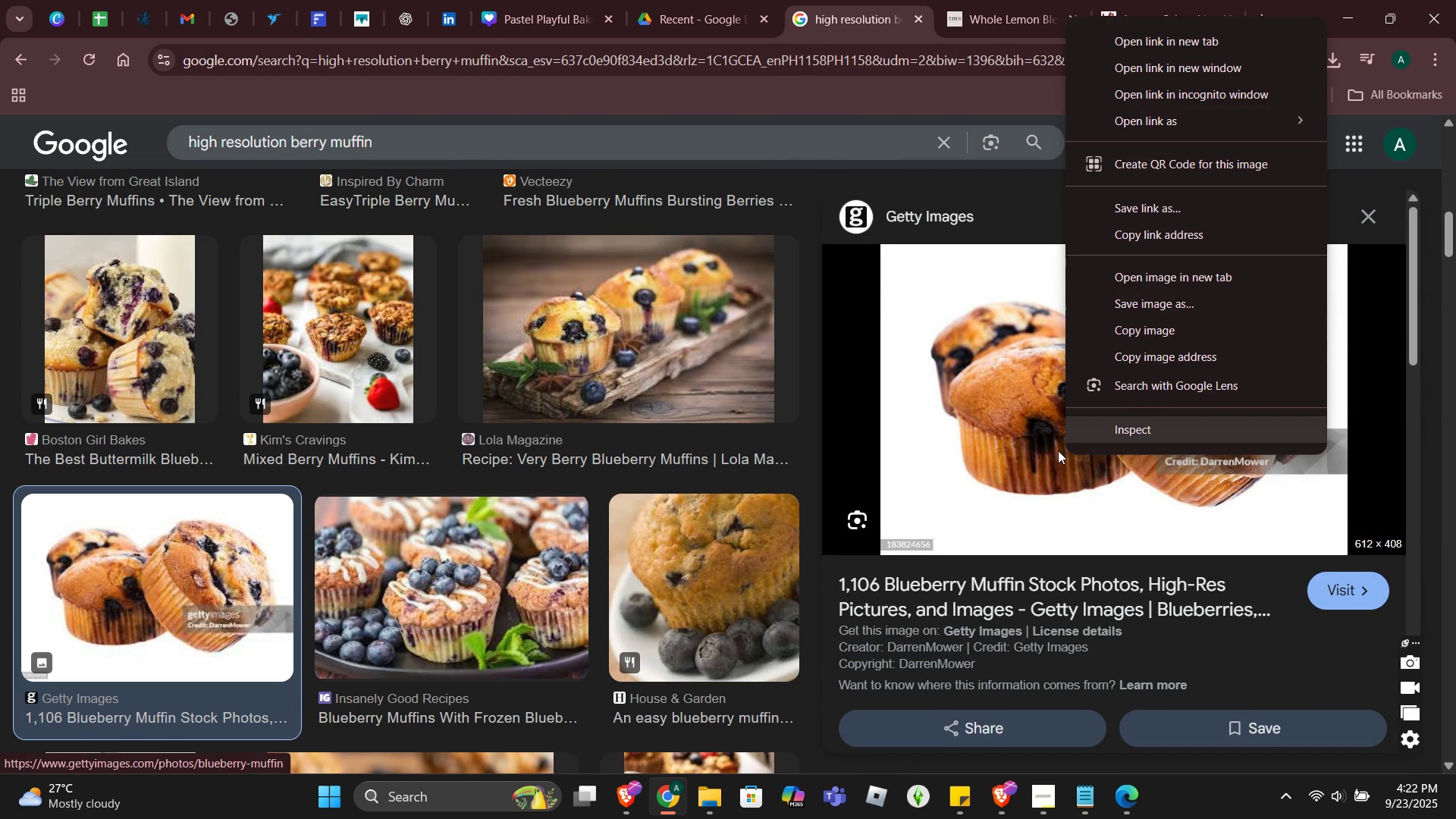 
left_click([1038, 470])
 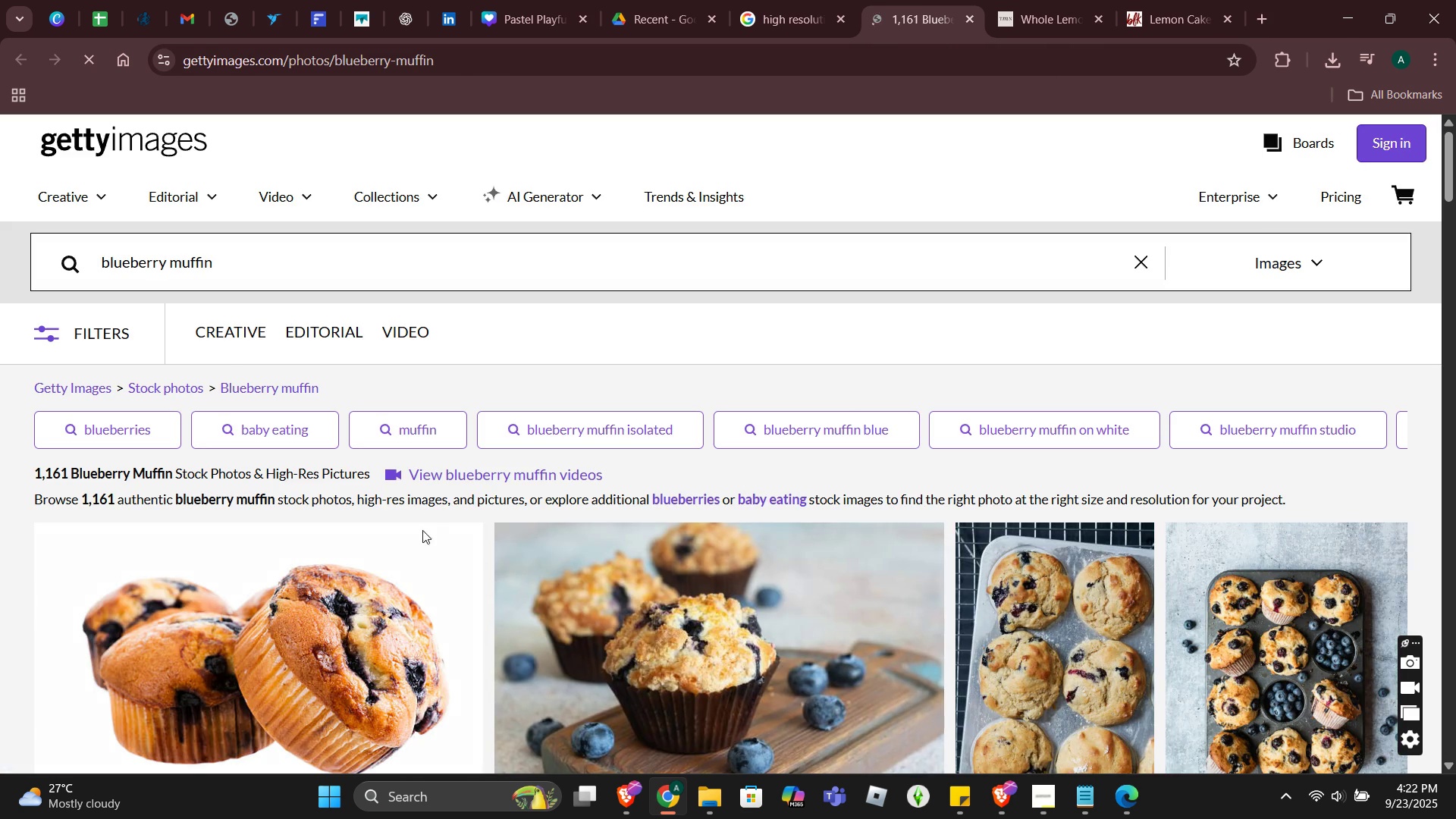 
scroll: coordinate [423, 569], scroll_direction: down, amount: 2.0
 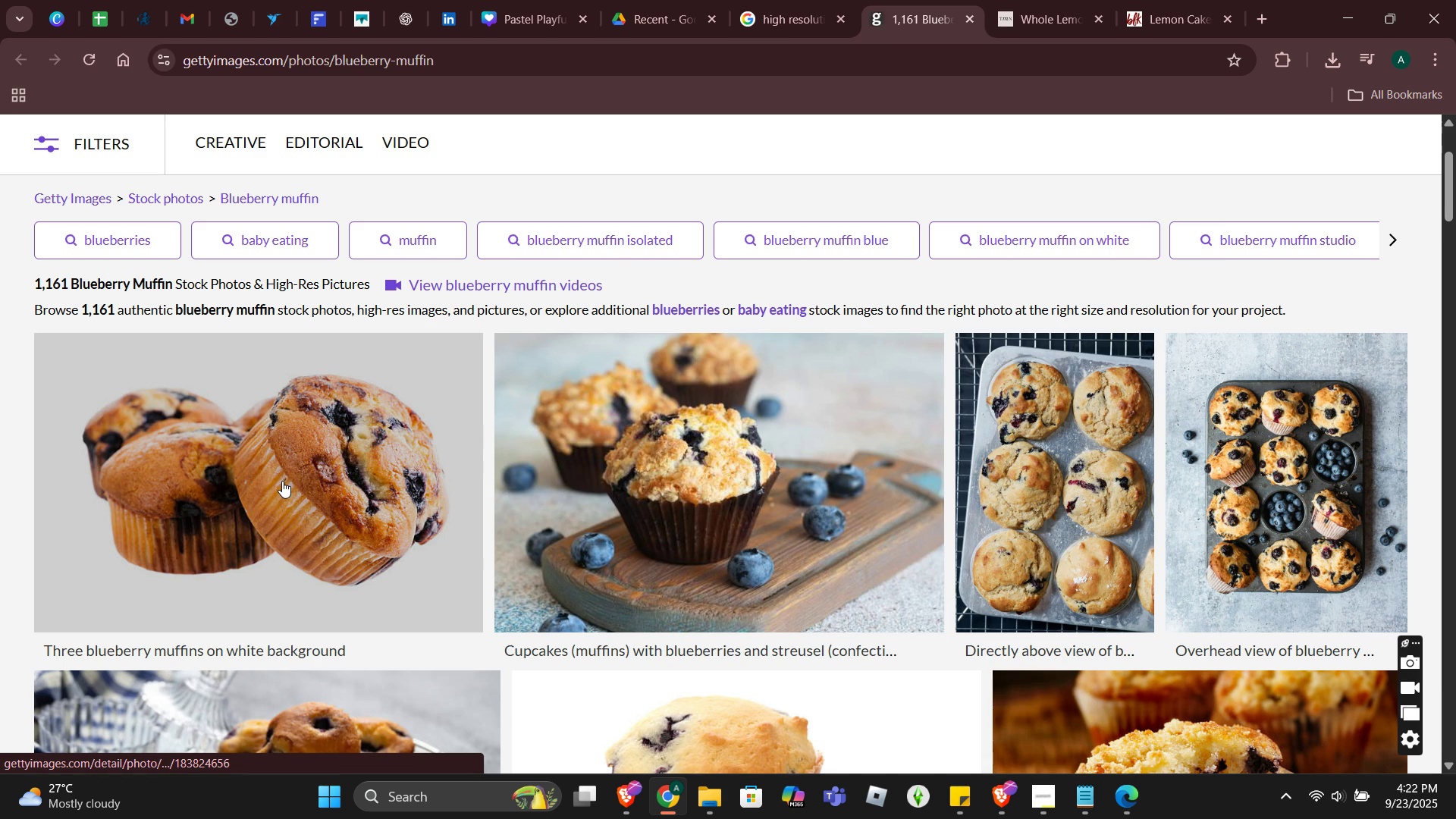 
left_click([282, 481])
 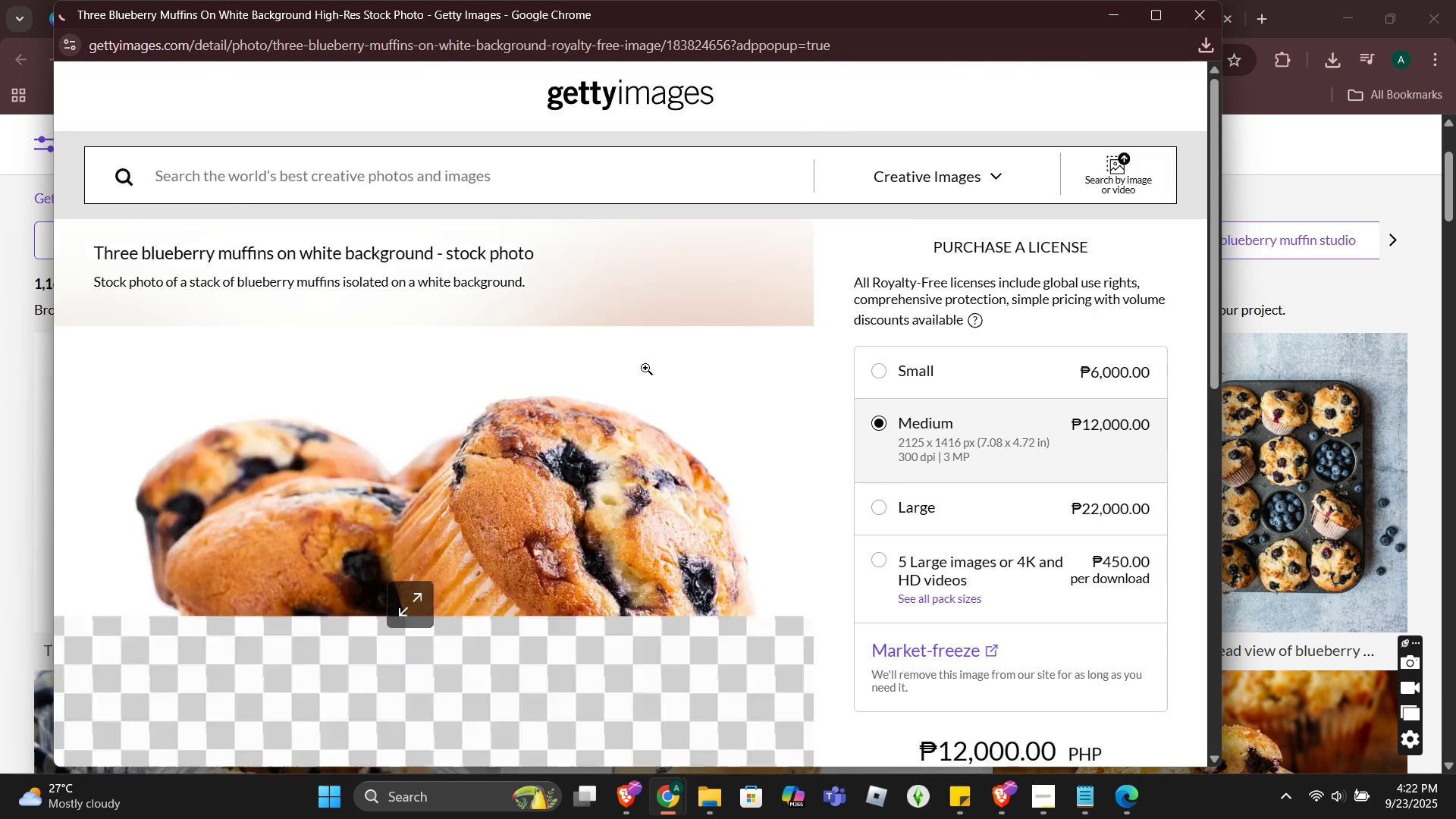 
scroll: coordinate [474, 538], scroll_direction: down, amount: 2.0
 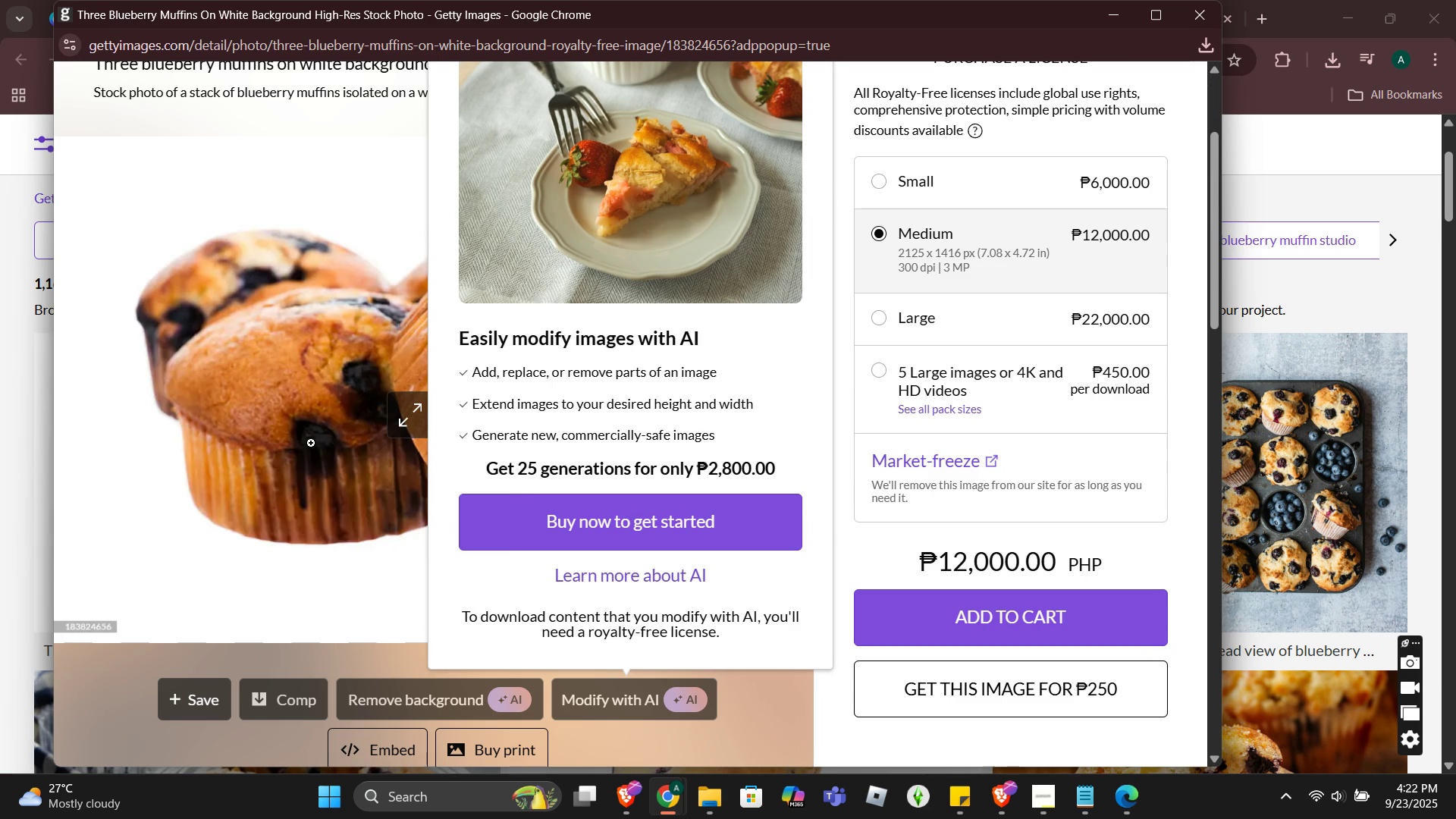 
right_click([311, 443])
 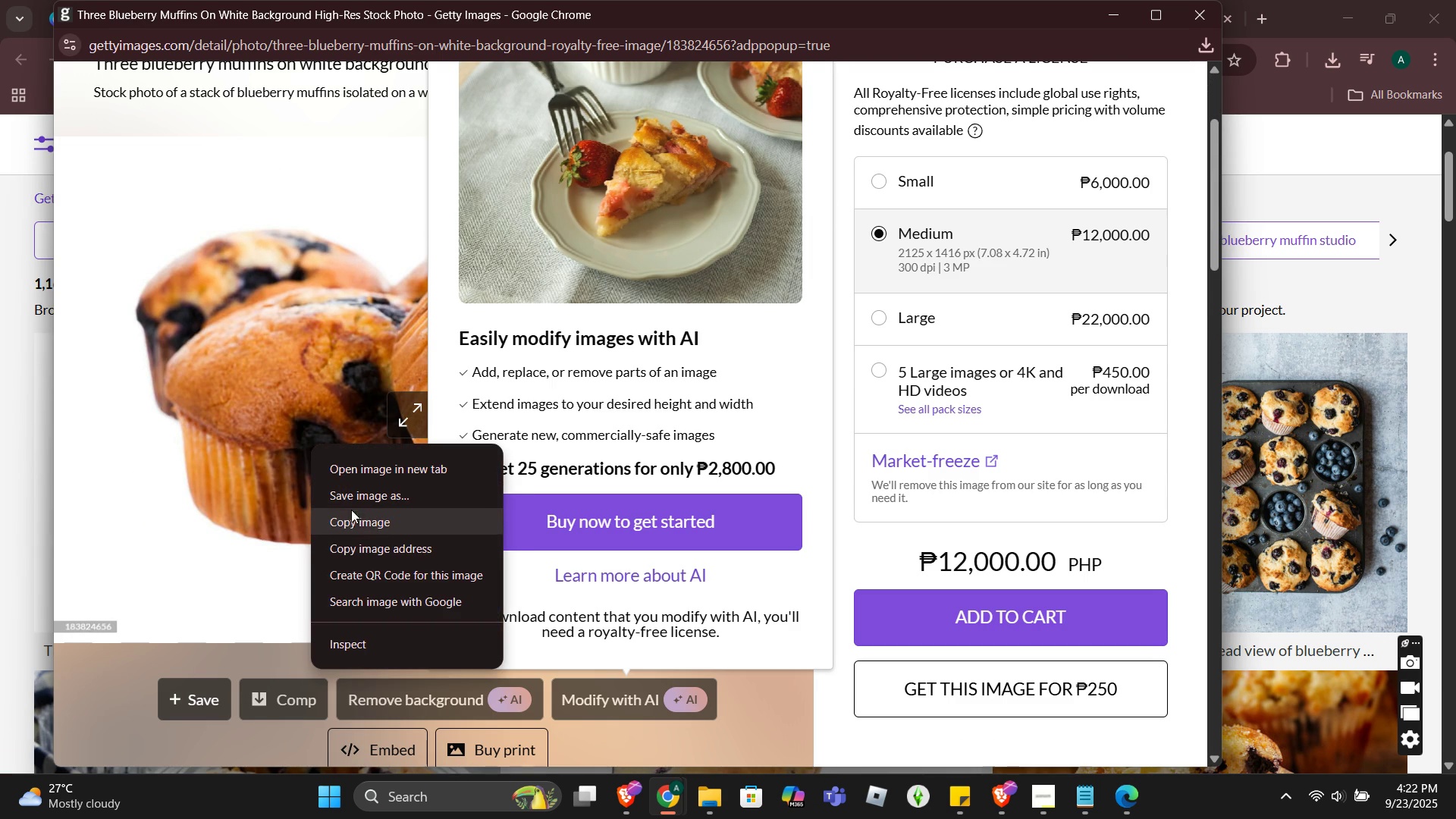 
left_click([354, 516])
 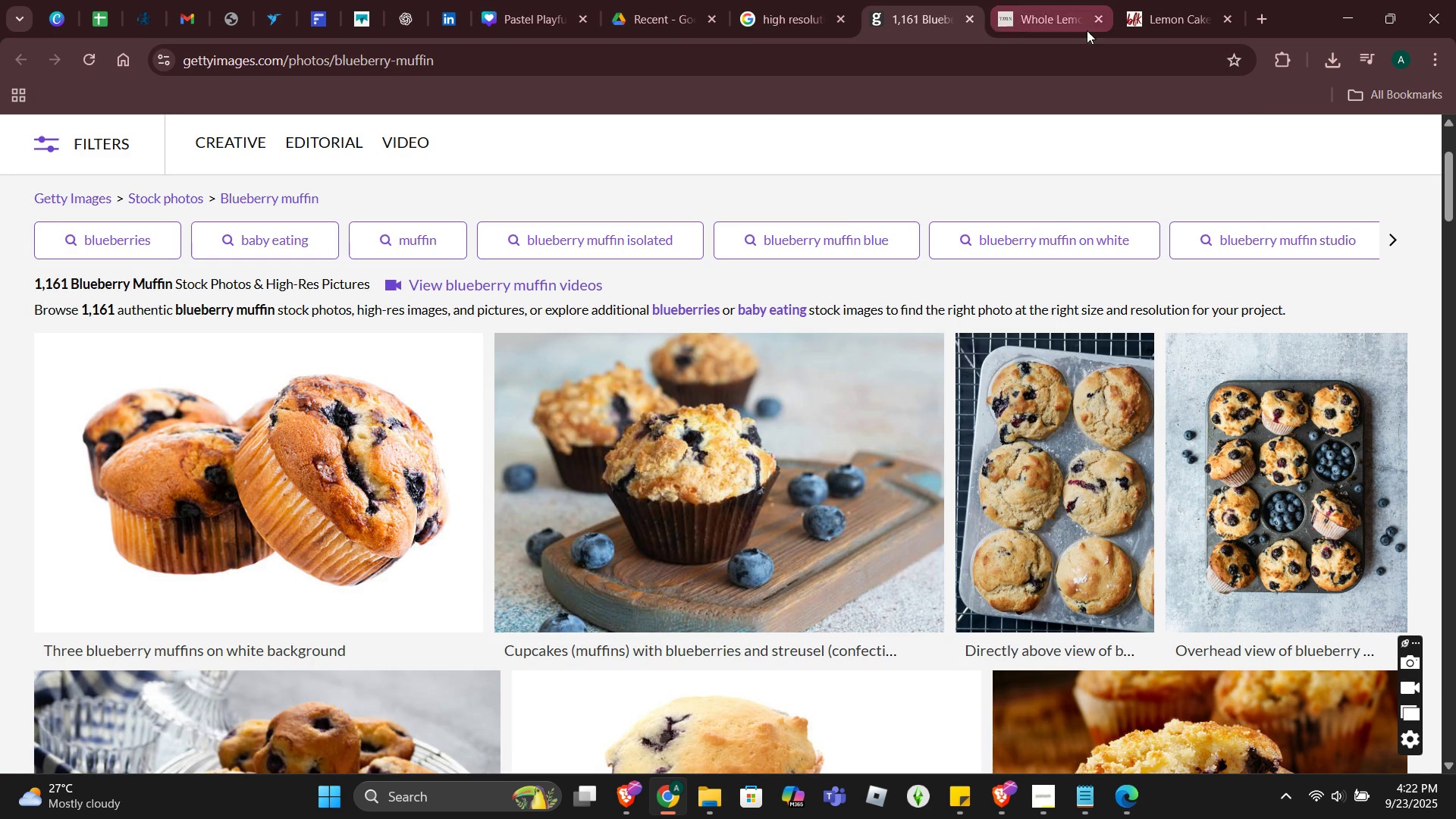 
left_click([758, 21])
 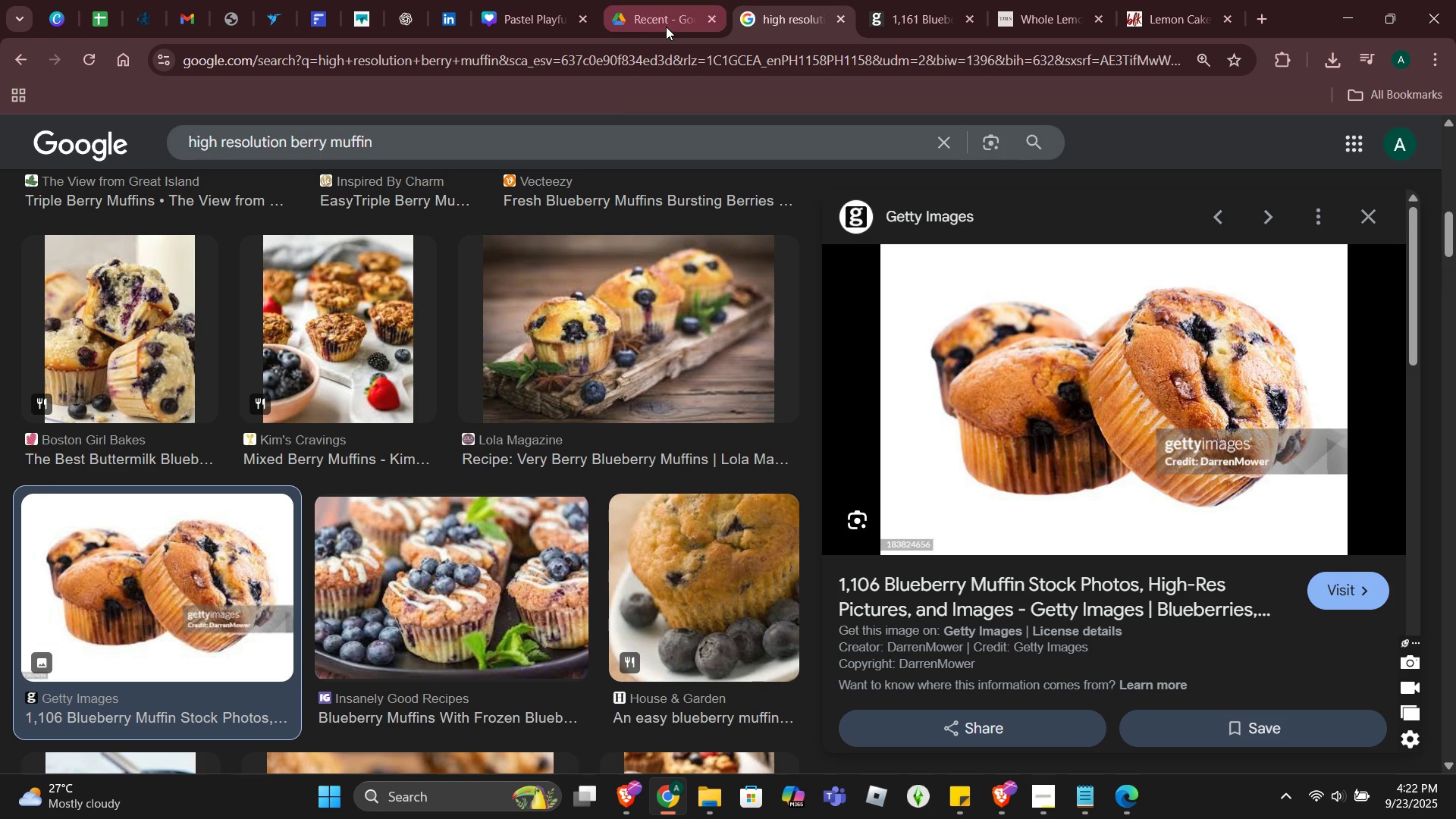 
left_click([666, 27])
 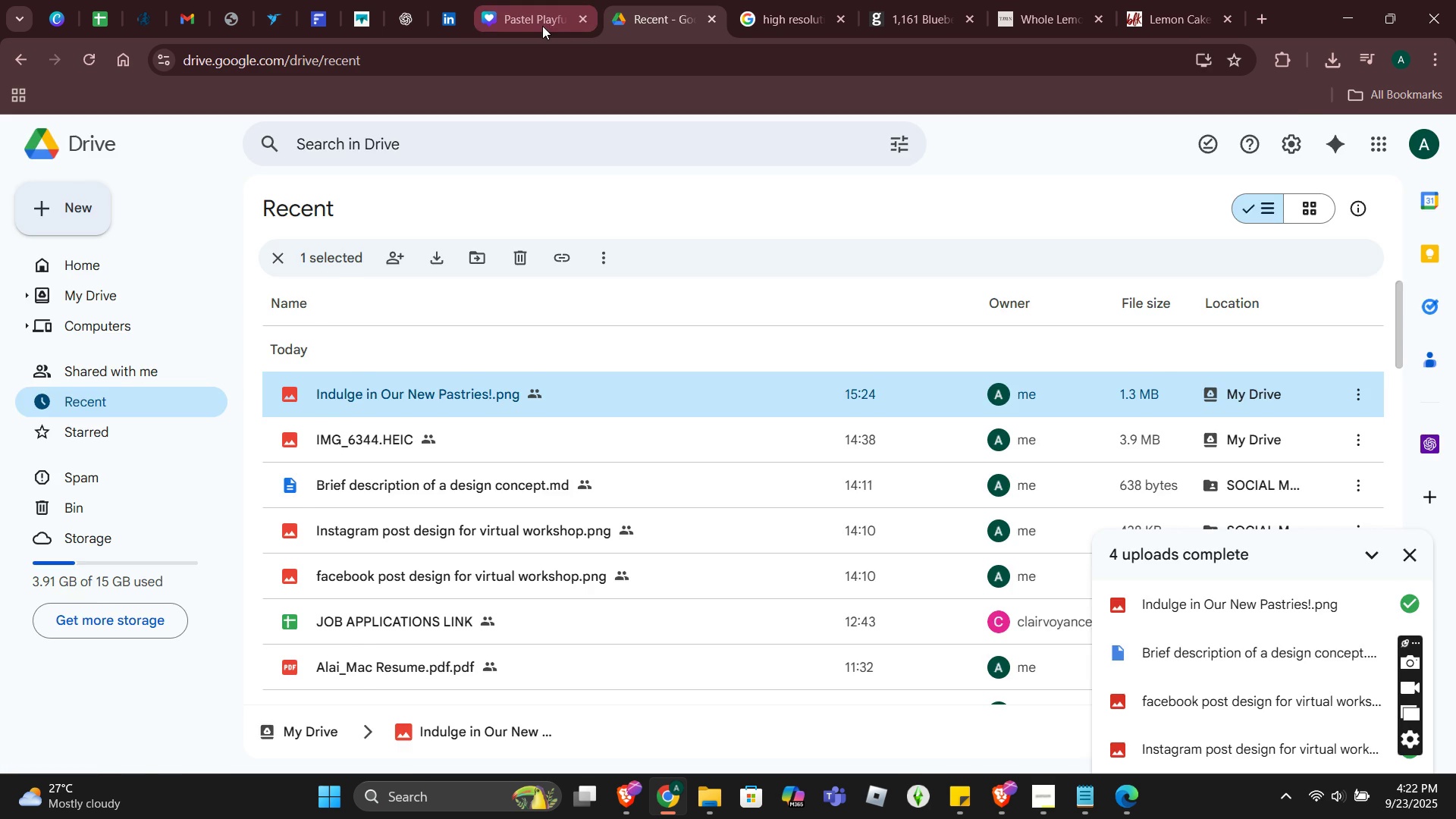 
left_click([542, 26])
 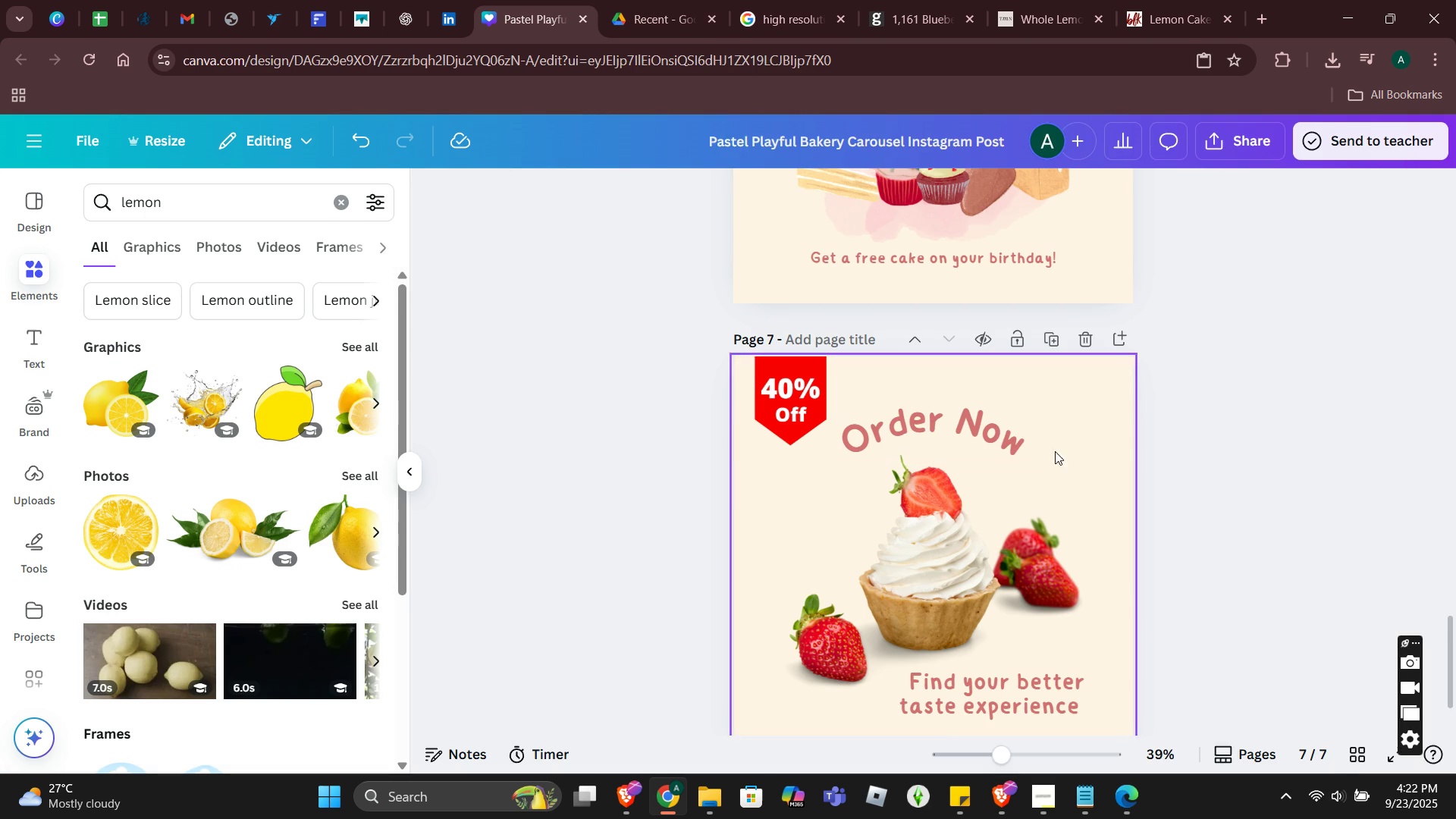 
right_click([1065, 456])
 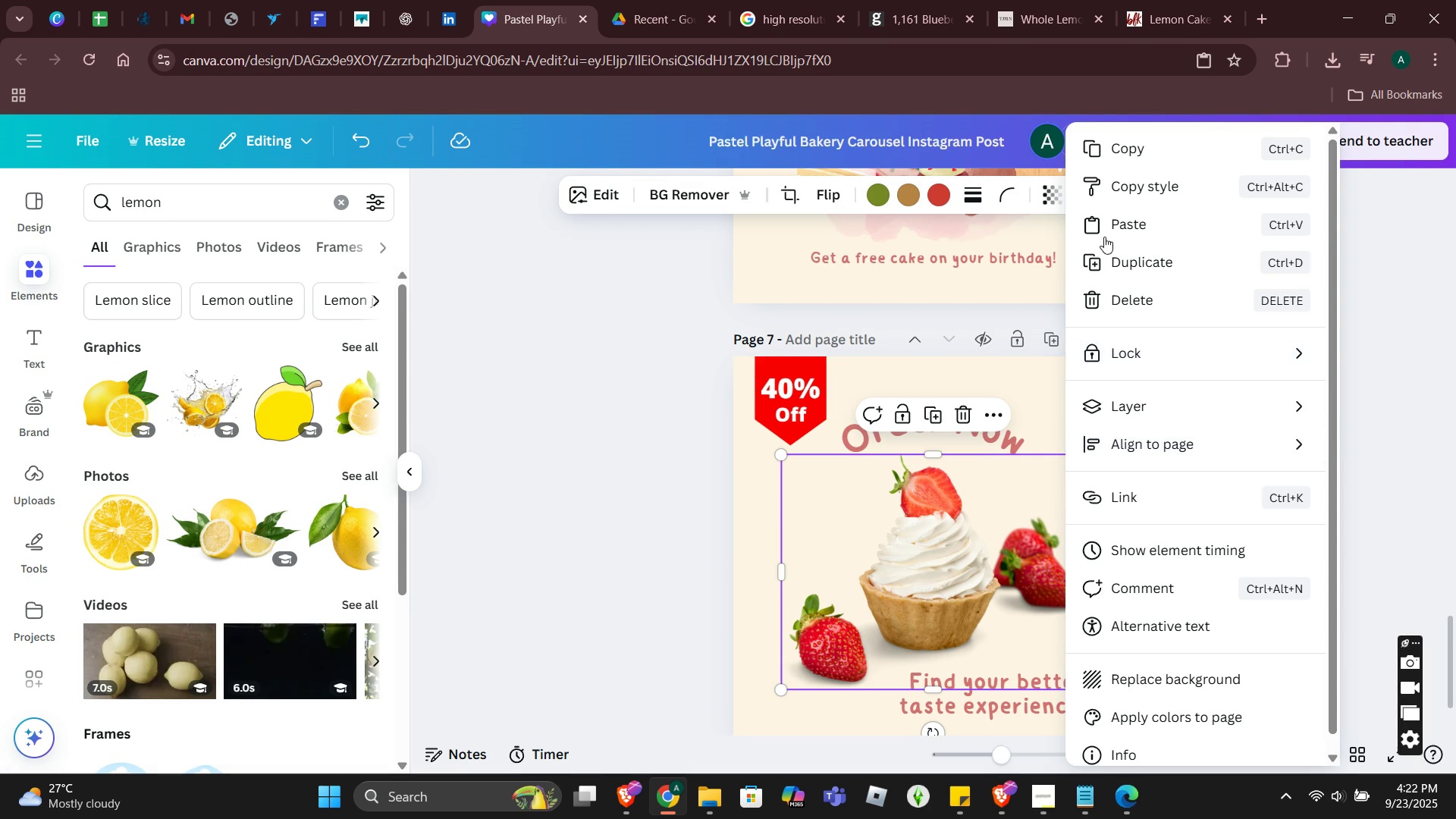 
left_click([1104, 218])
 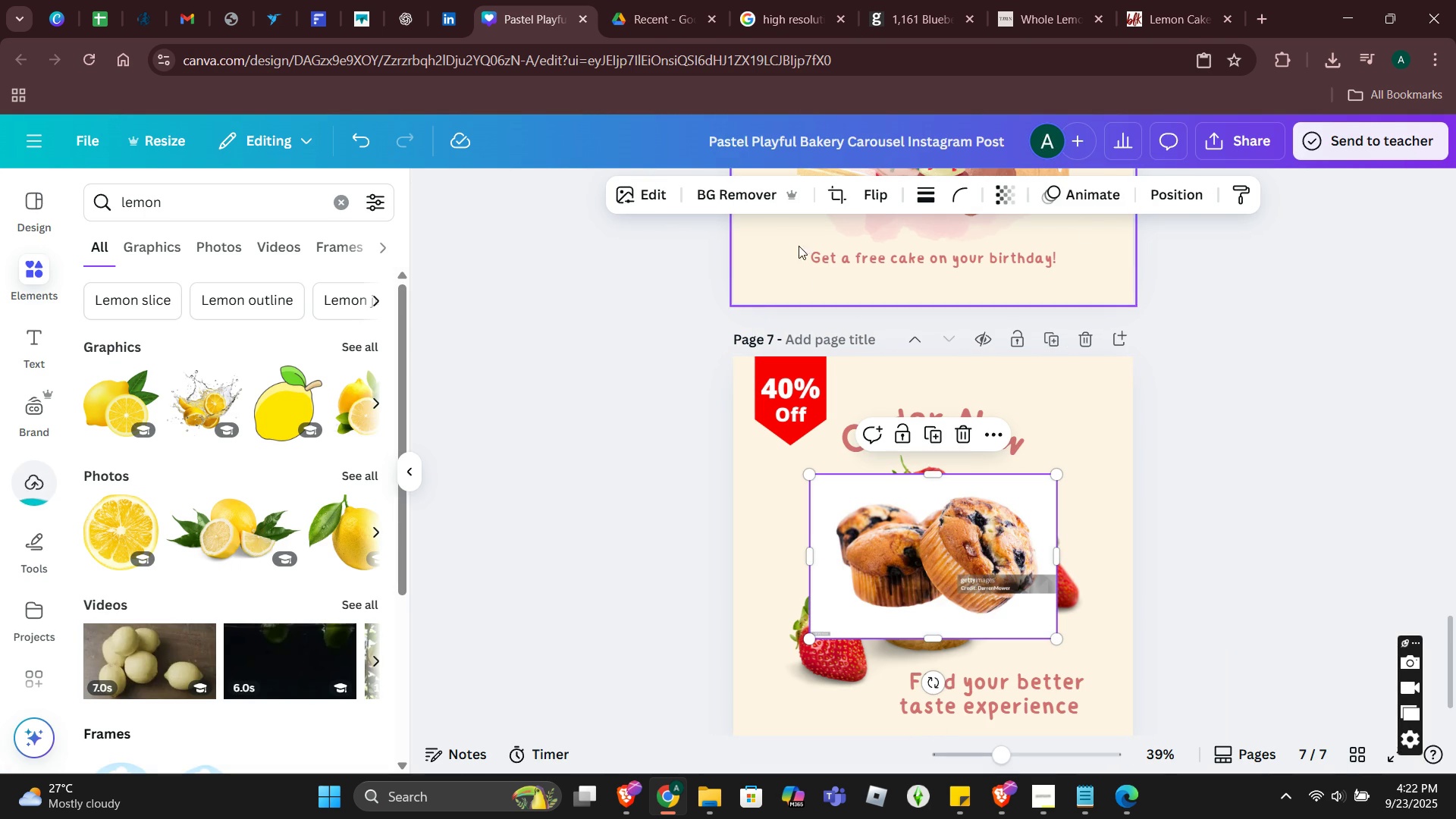 
left_click([736, 198])
 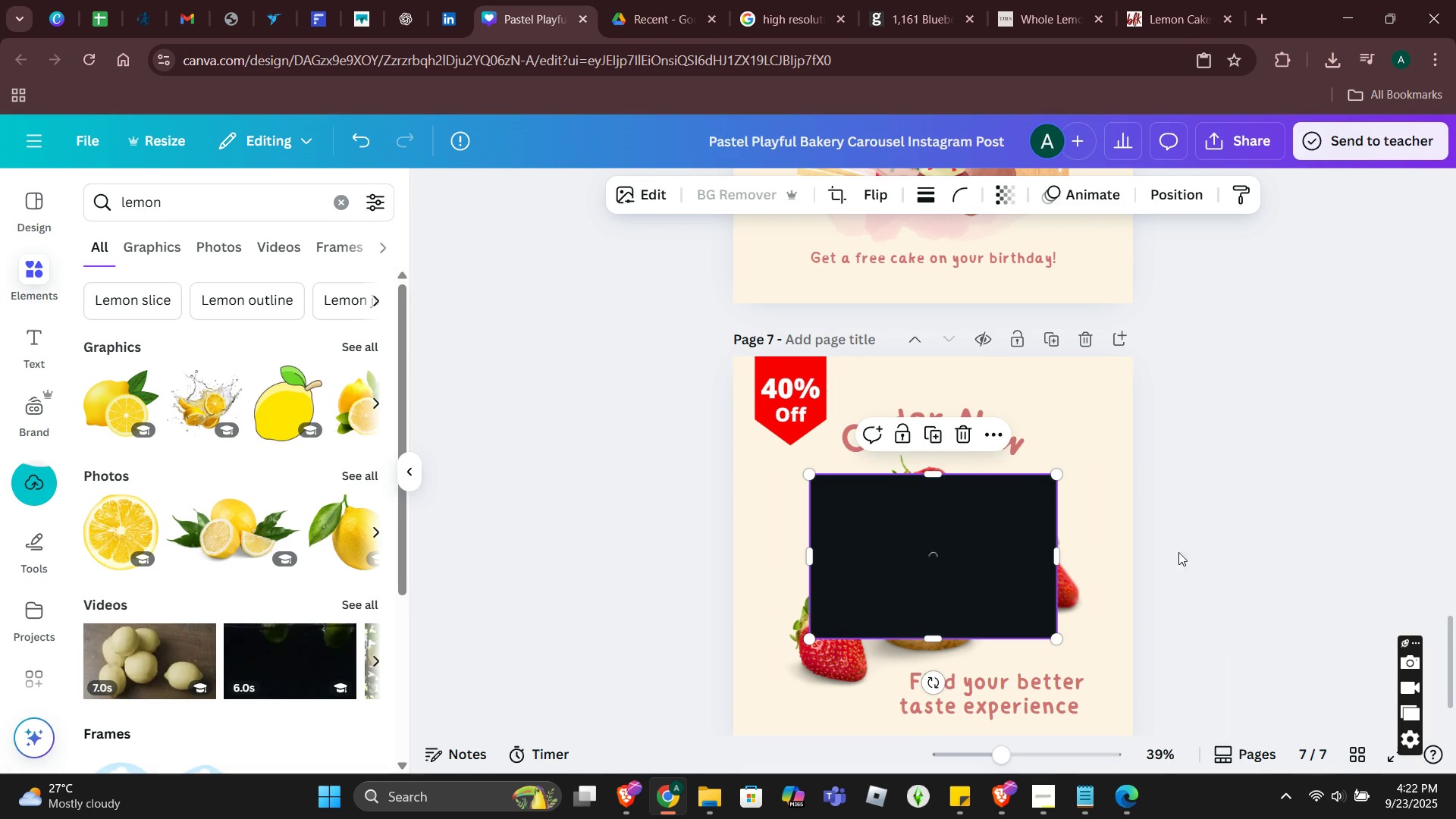 
scroll: coordinate [1171, 541], scroll_direction: up, amount: 3.0
 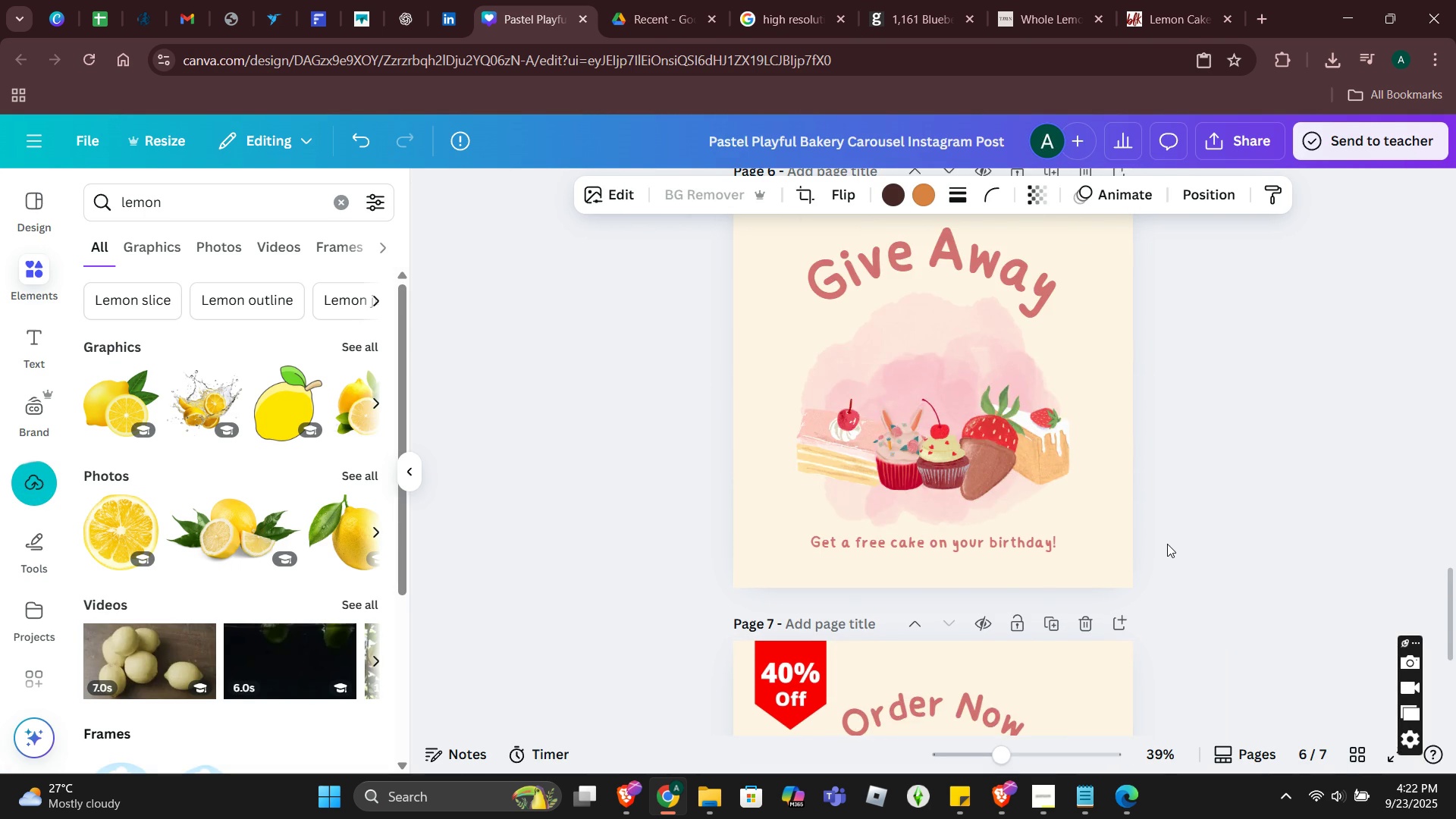 
scroll: coordinate [1167, 542], scroll_direction: down, amount: 4.0
 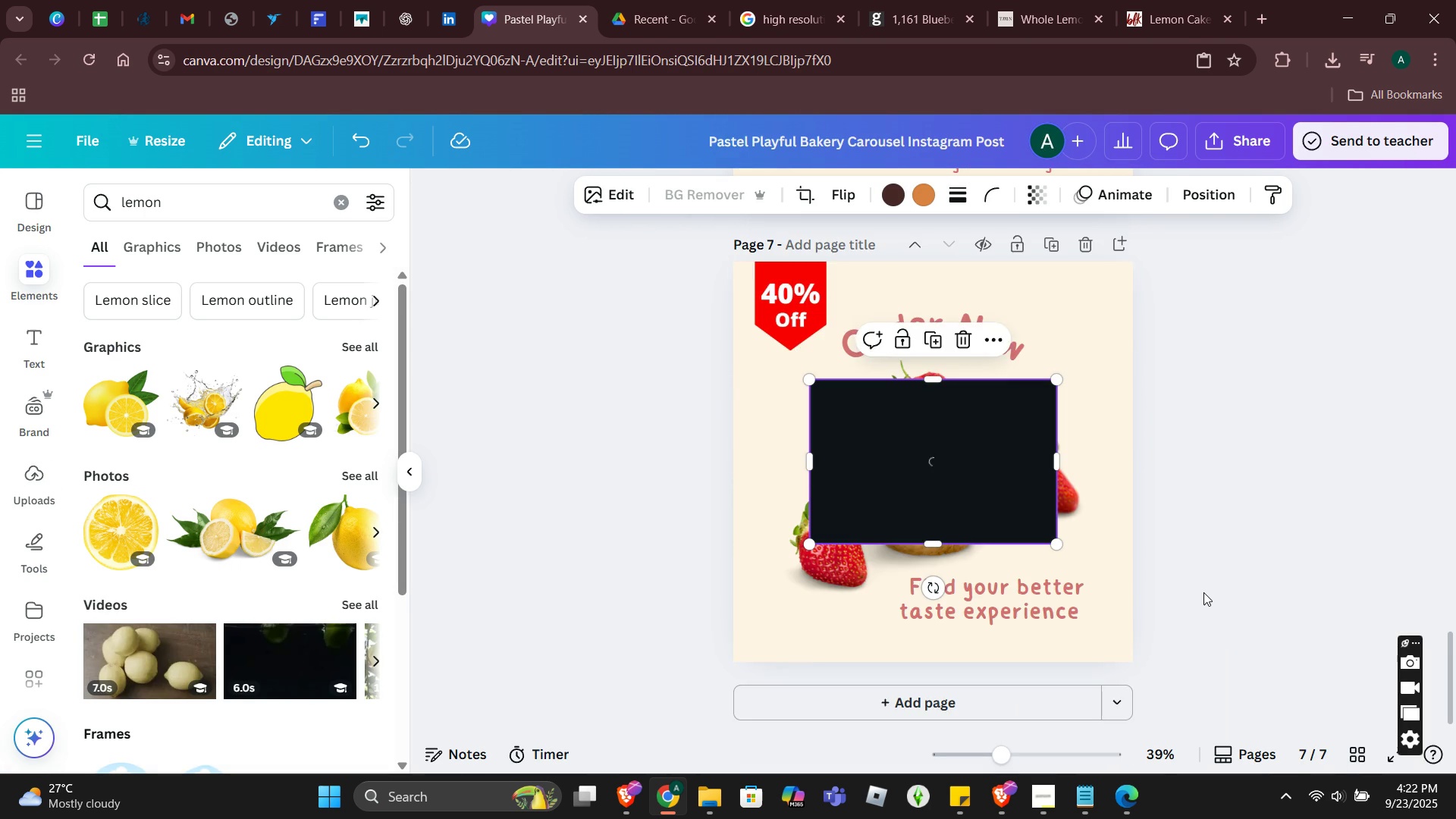 
scroll: coordinate [1207, 592], scroll_direction: up, amount: 11.0
 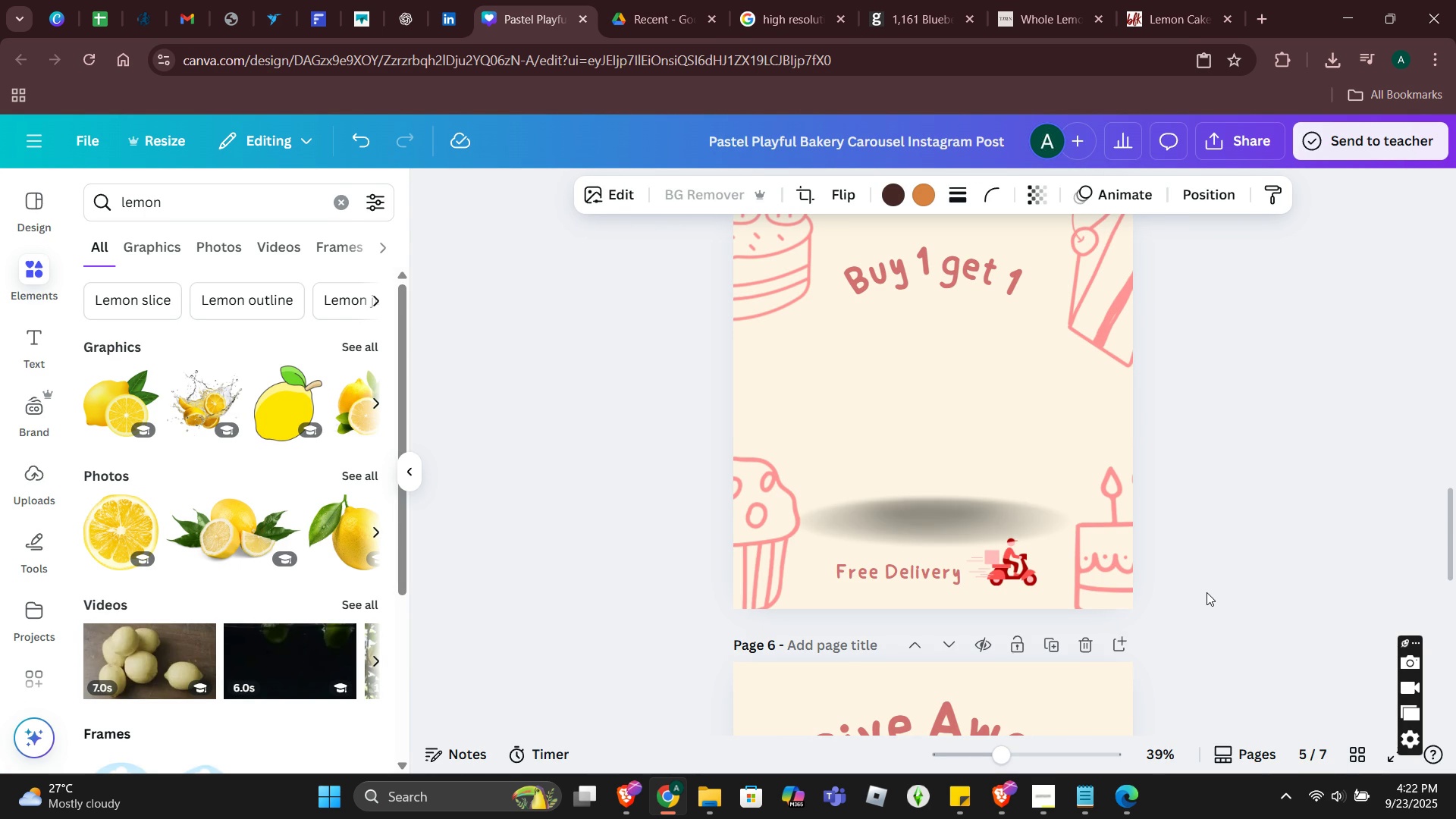 
scroll: coordinate [1054, 688], scroll_direction: down, amount: 10.0